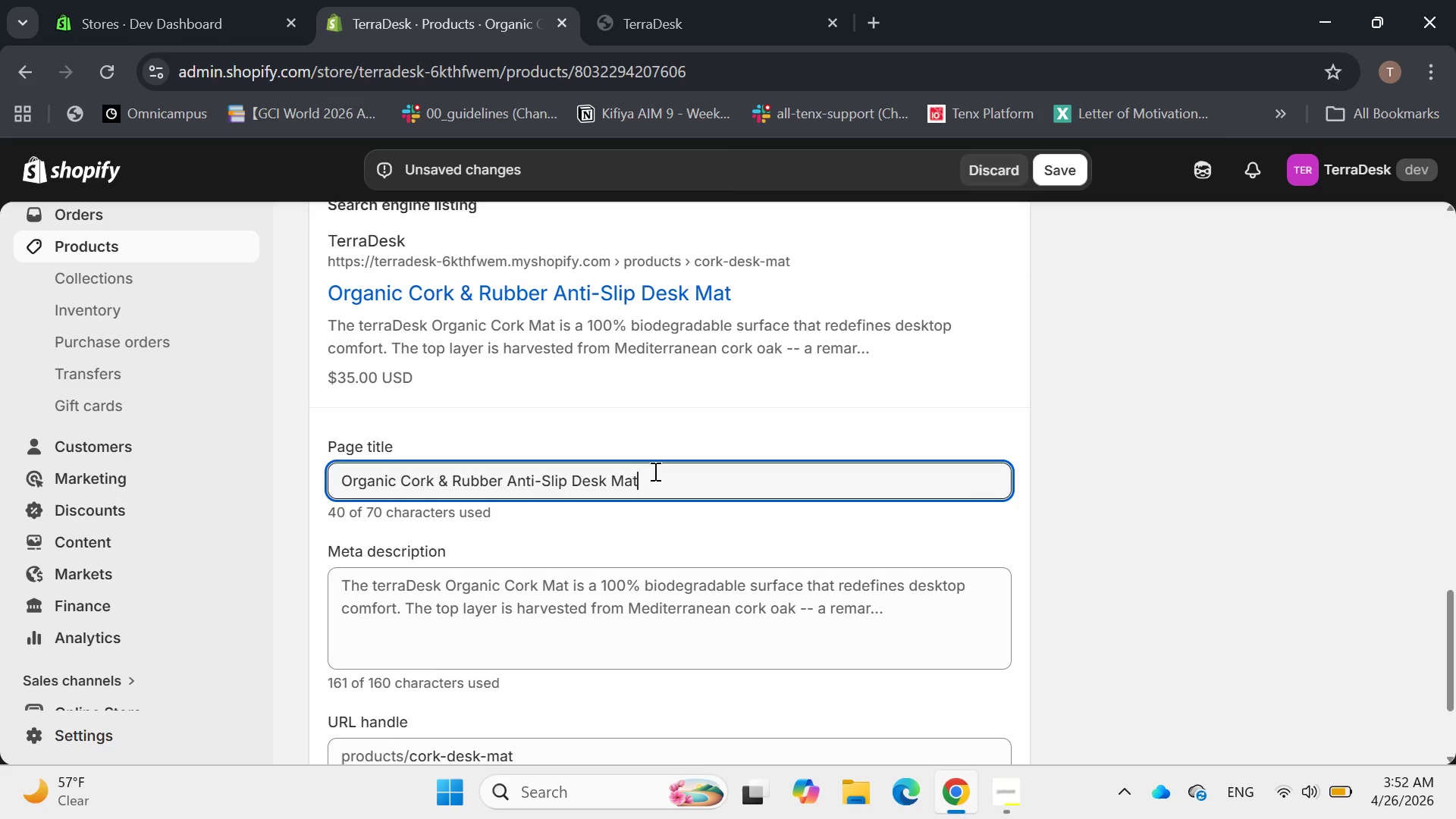 
key(Space)
 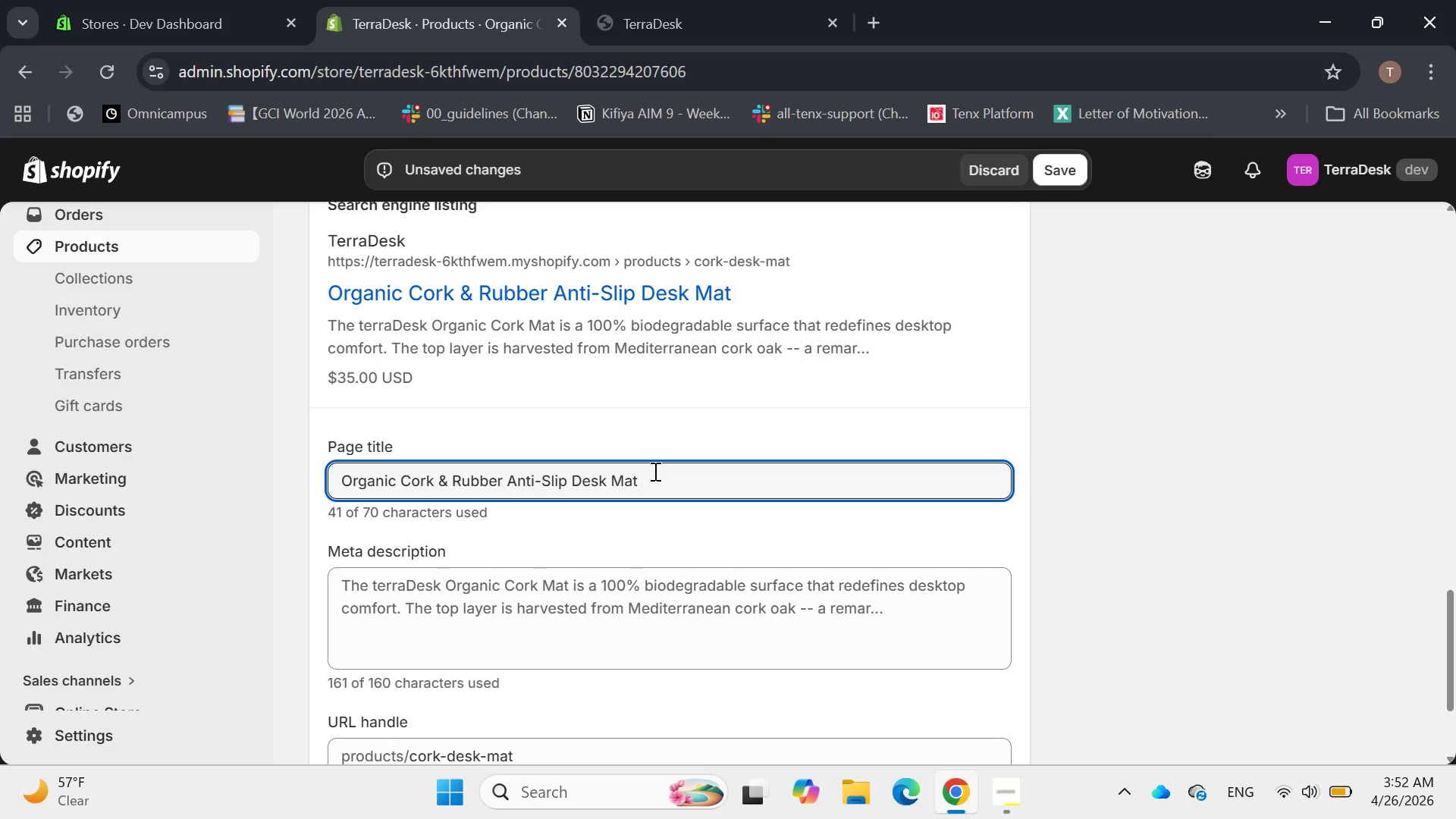 
key(Shift+Backslash)
 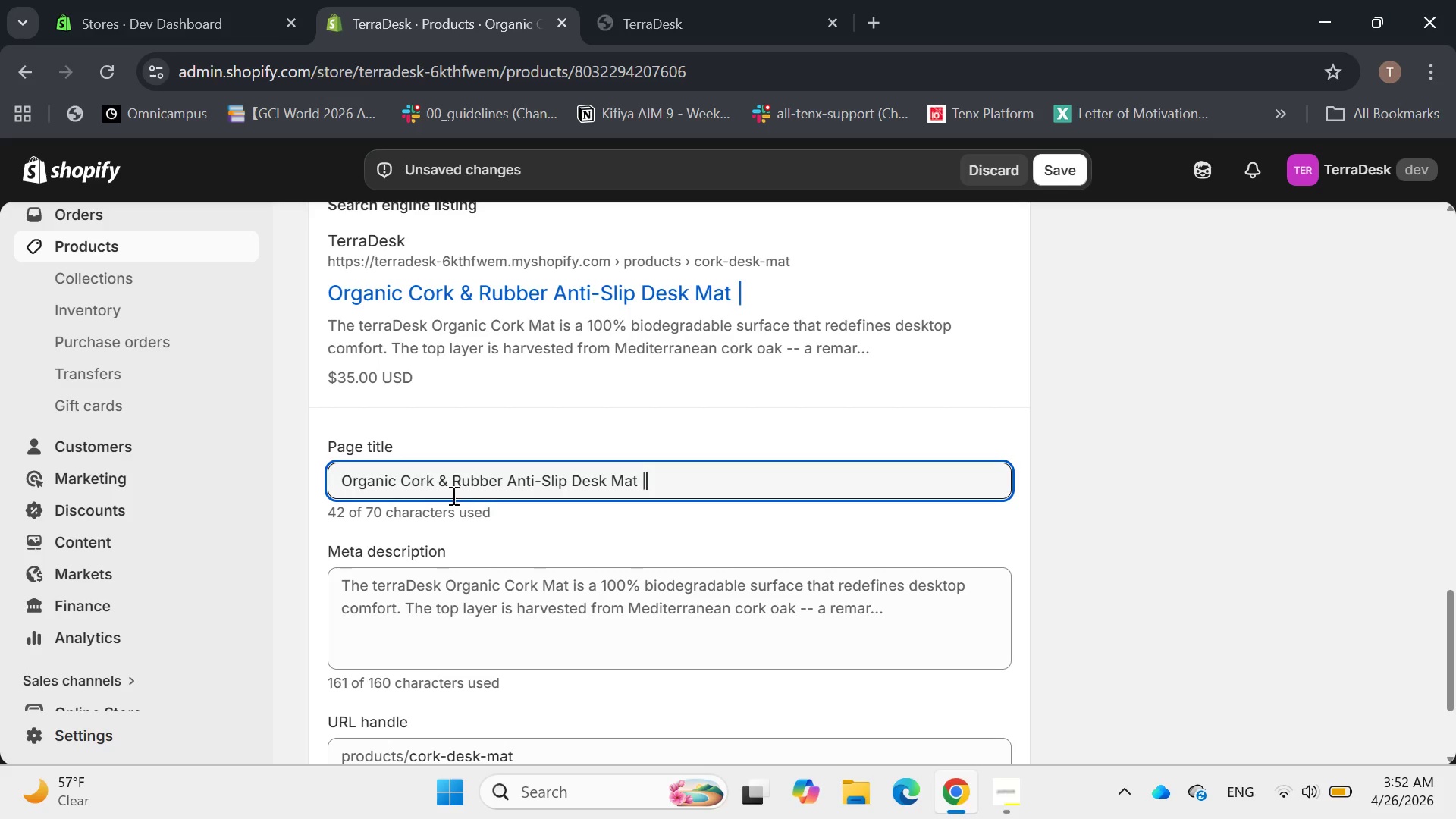 
left_click_drag(start_coordinate=[438, 477], to_coordinate=[566, 480])
 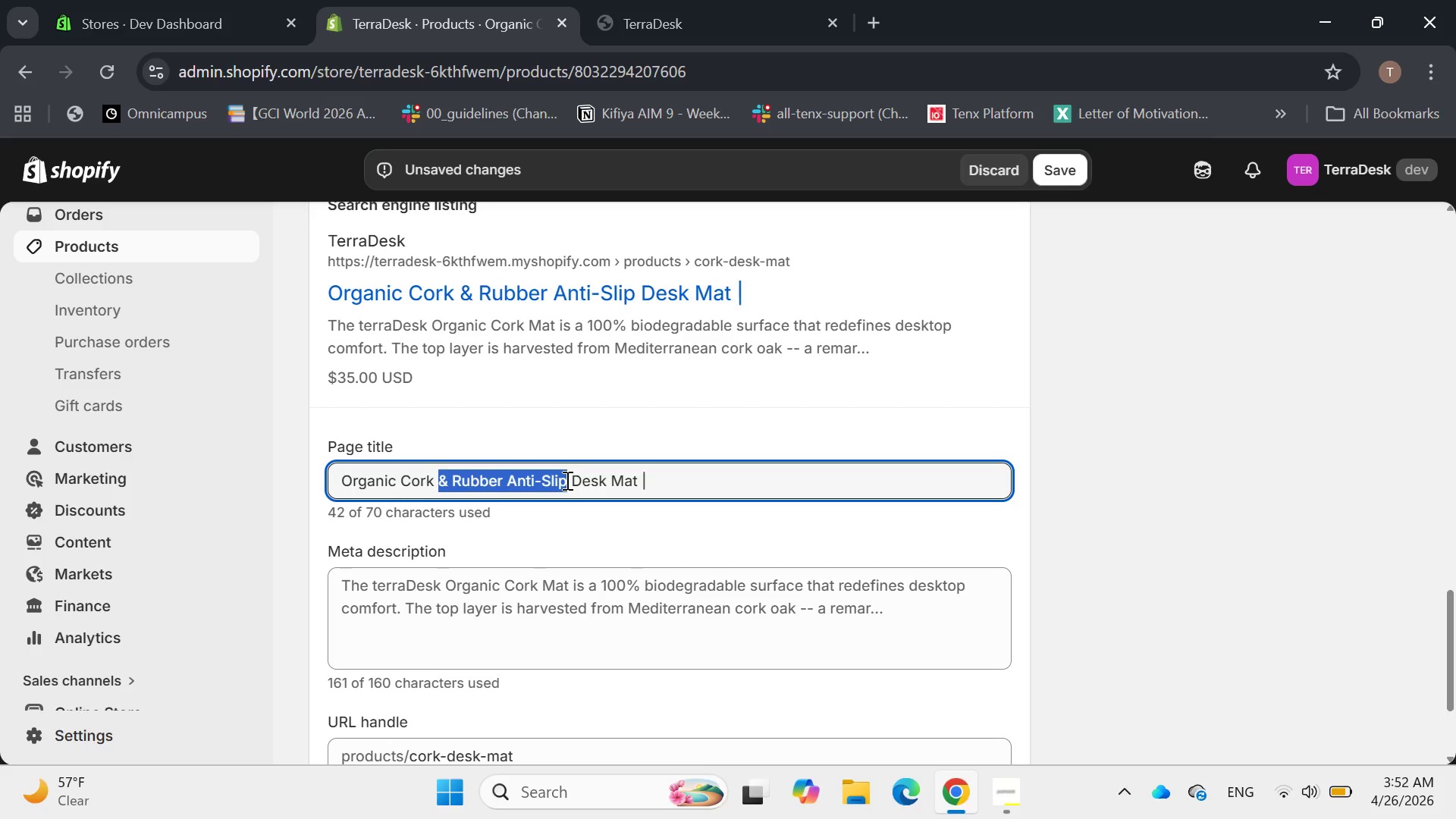 
key(Backspace)
 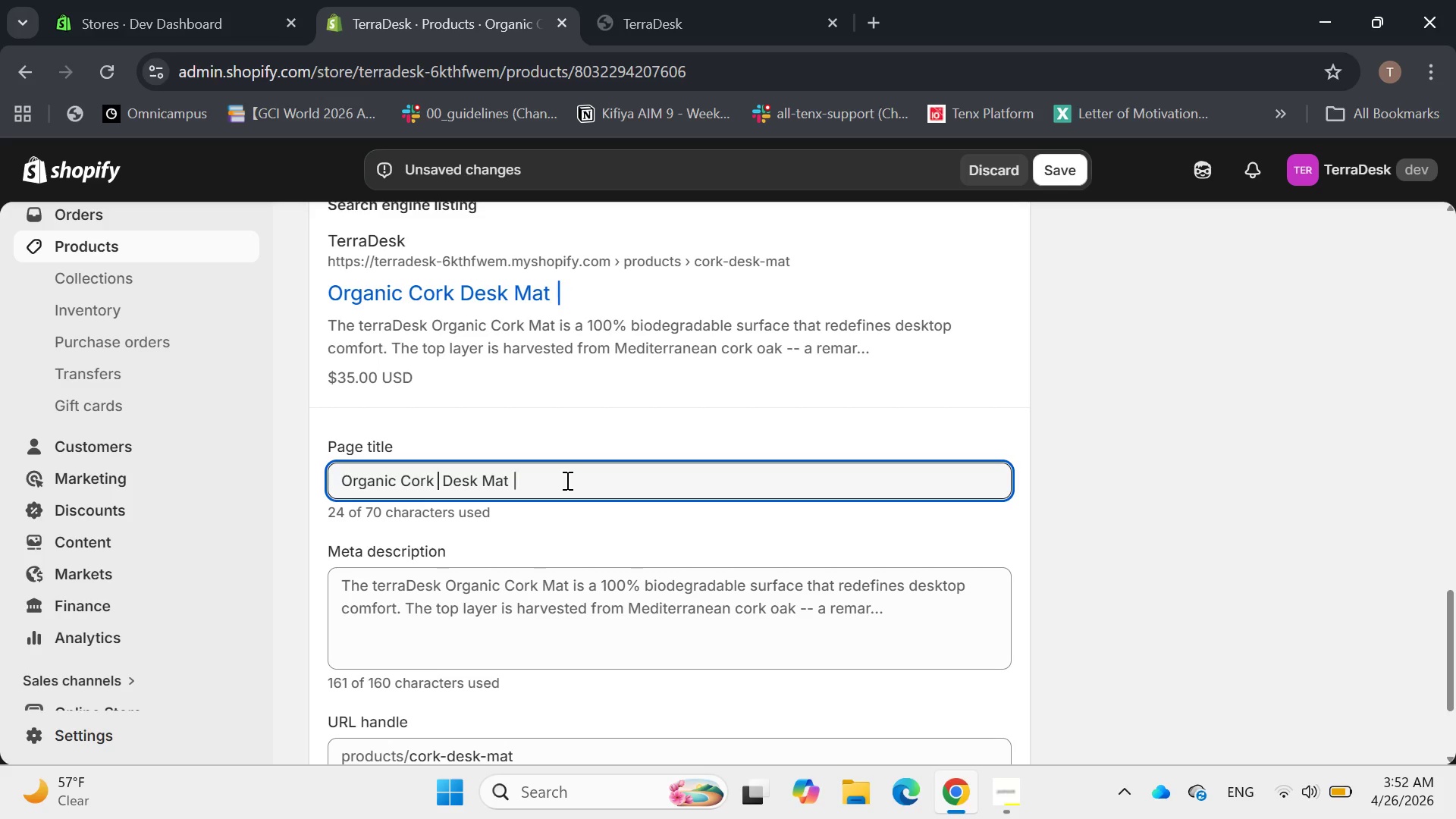 
key(Backspace)
 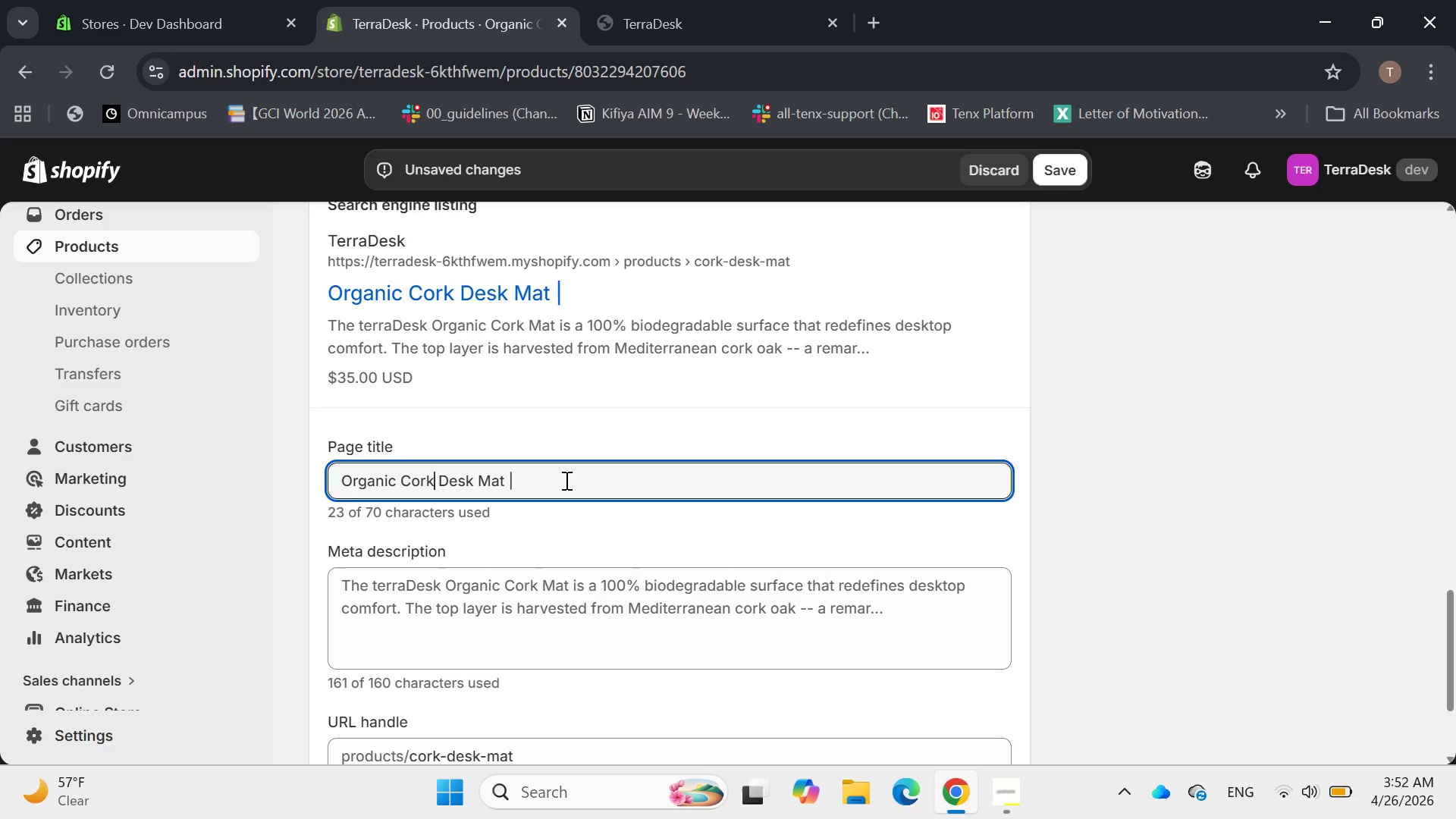 
left_click([546, 475])
 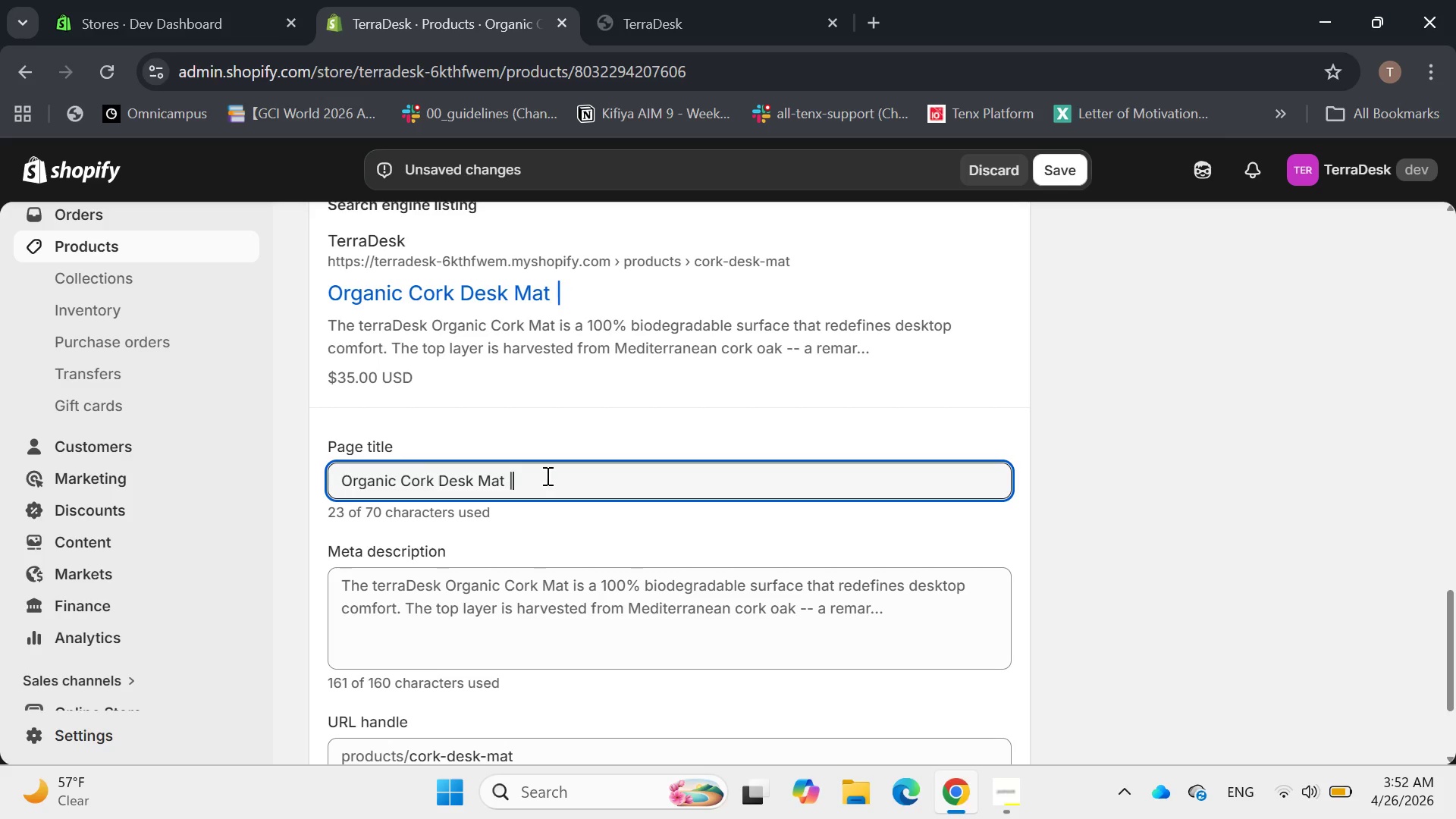 
type( B)
key(Backspace)
type(bIODEGRADE)
key(Backspace)
type(ABLE )
 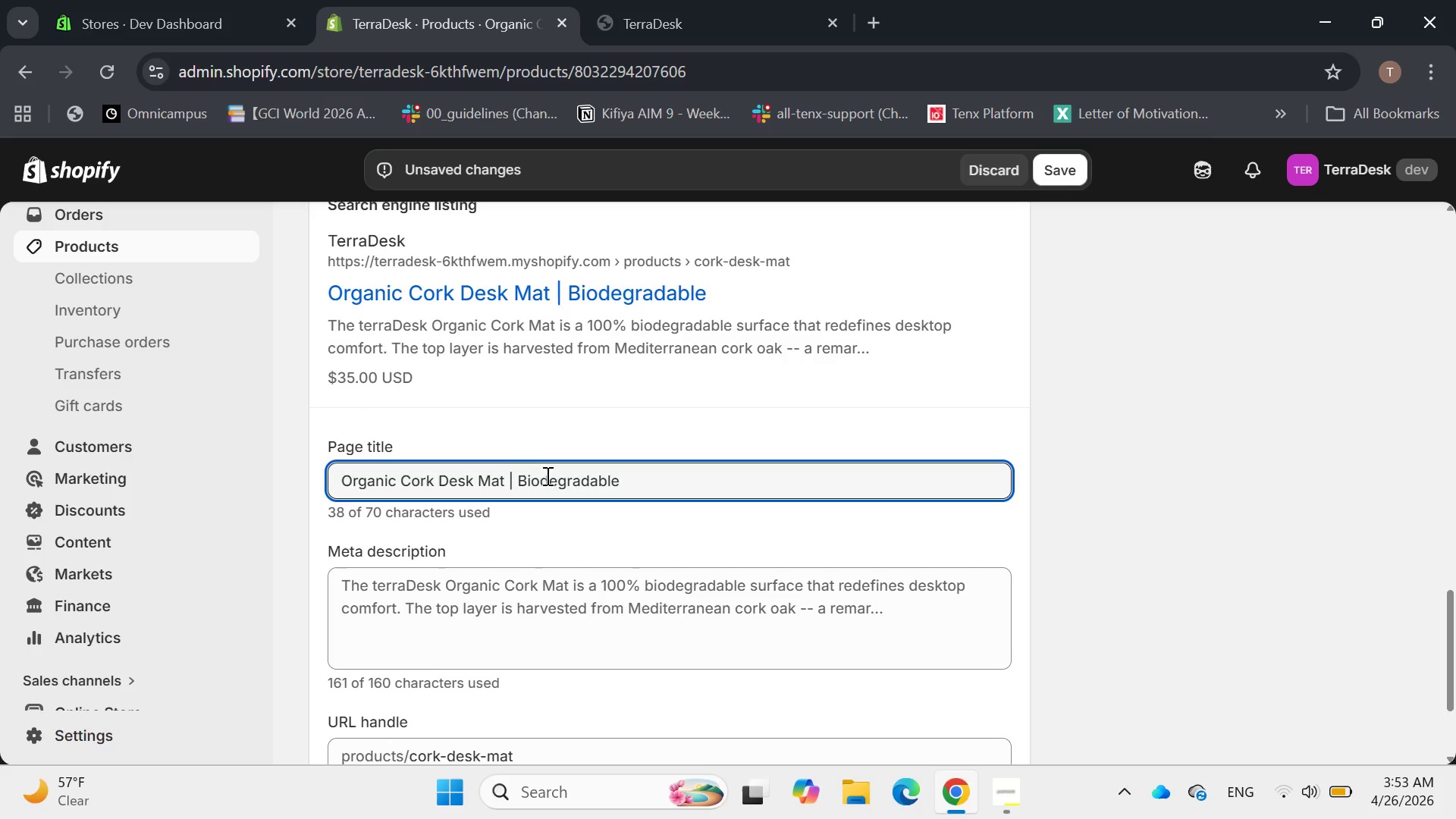 
type(Office su)
key(Backspace)
key(Backspace)
type(Surface)
 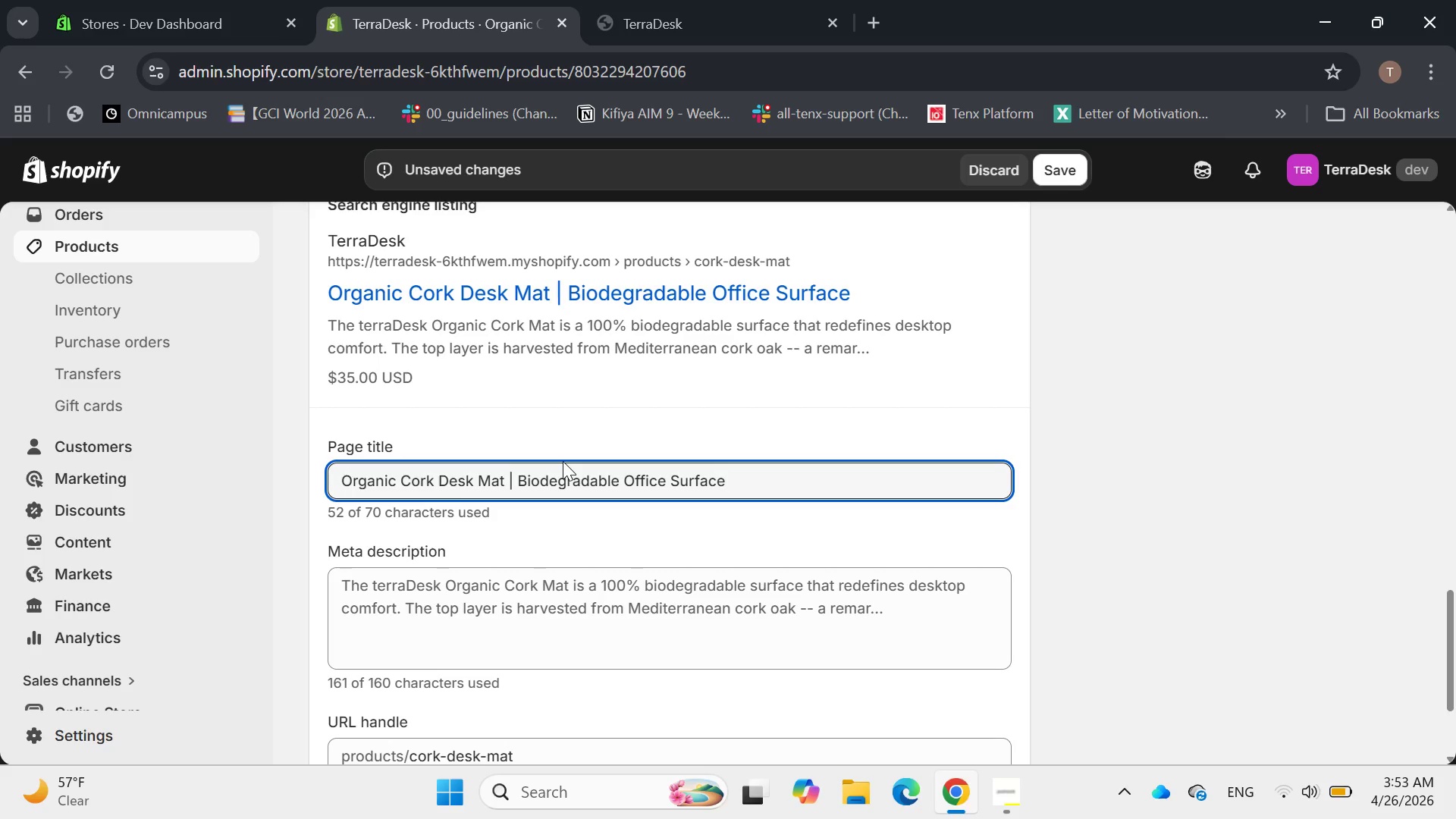 
left_click([494, 466])
 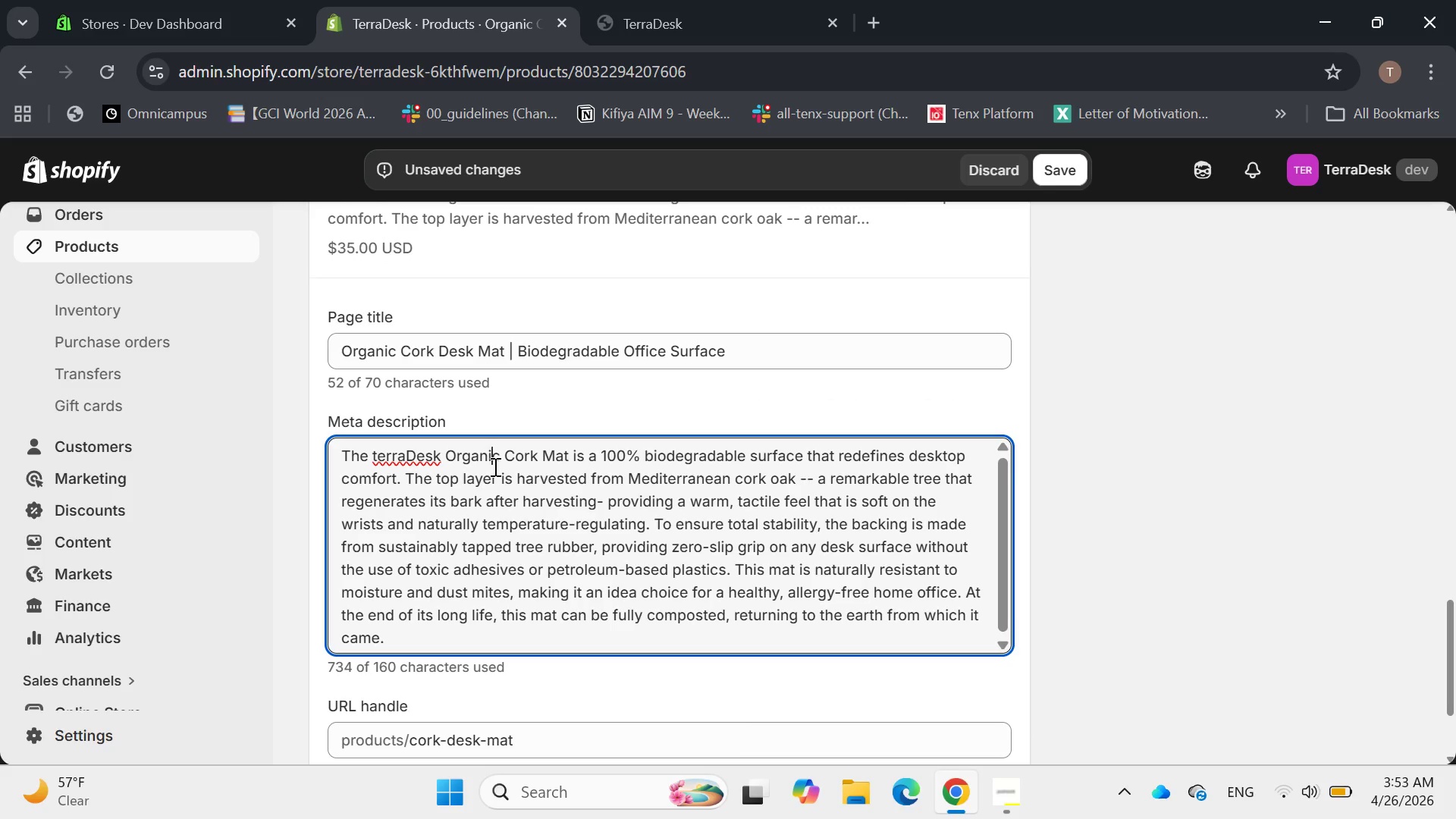 
key(Control+A)
 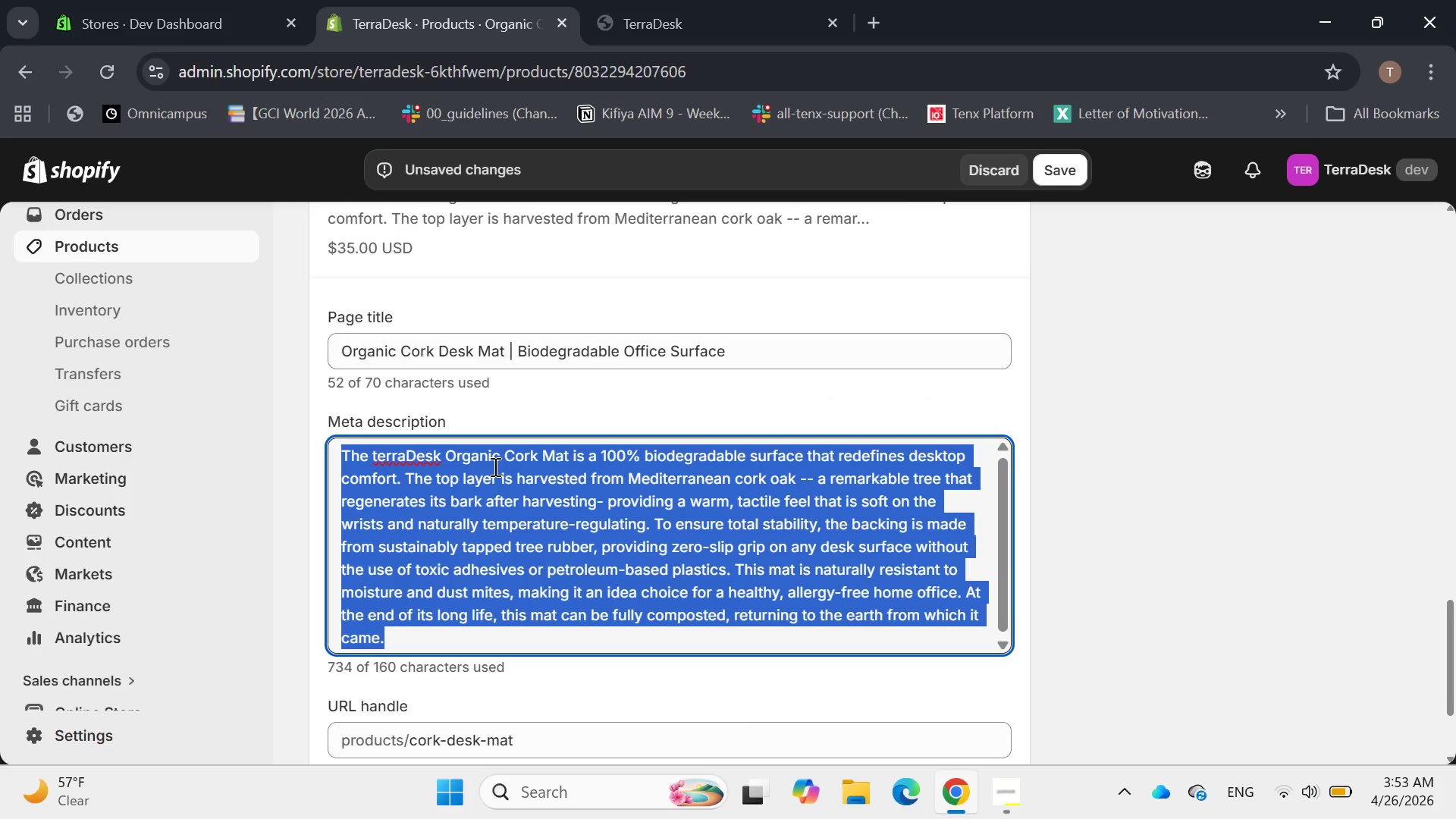 
key(Backspace)
 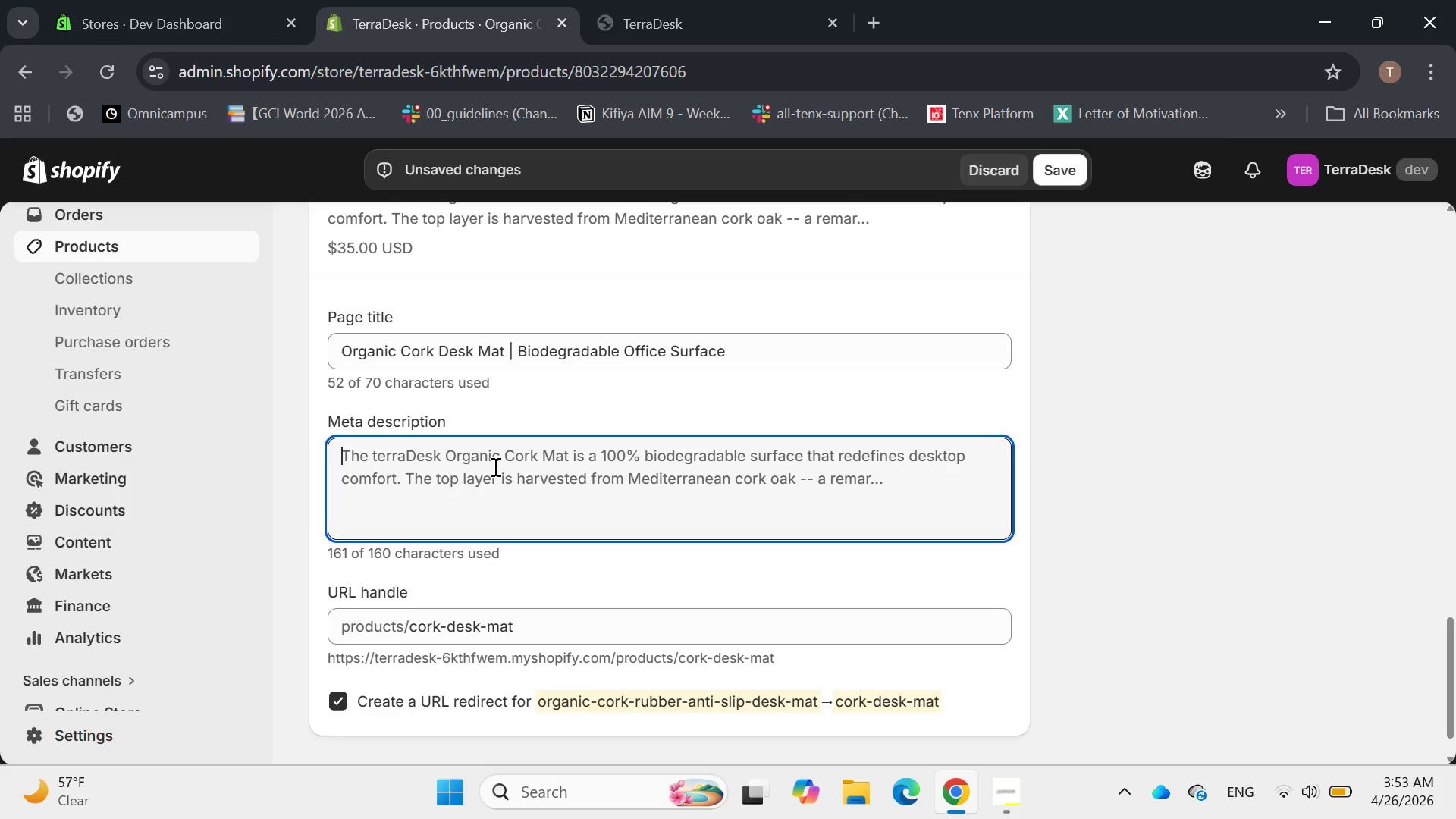 
type(100% )
 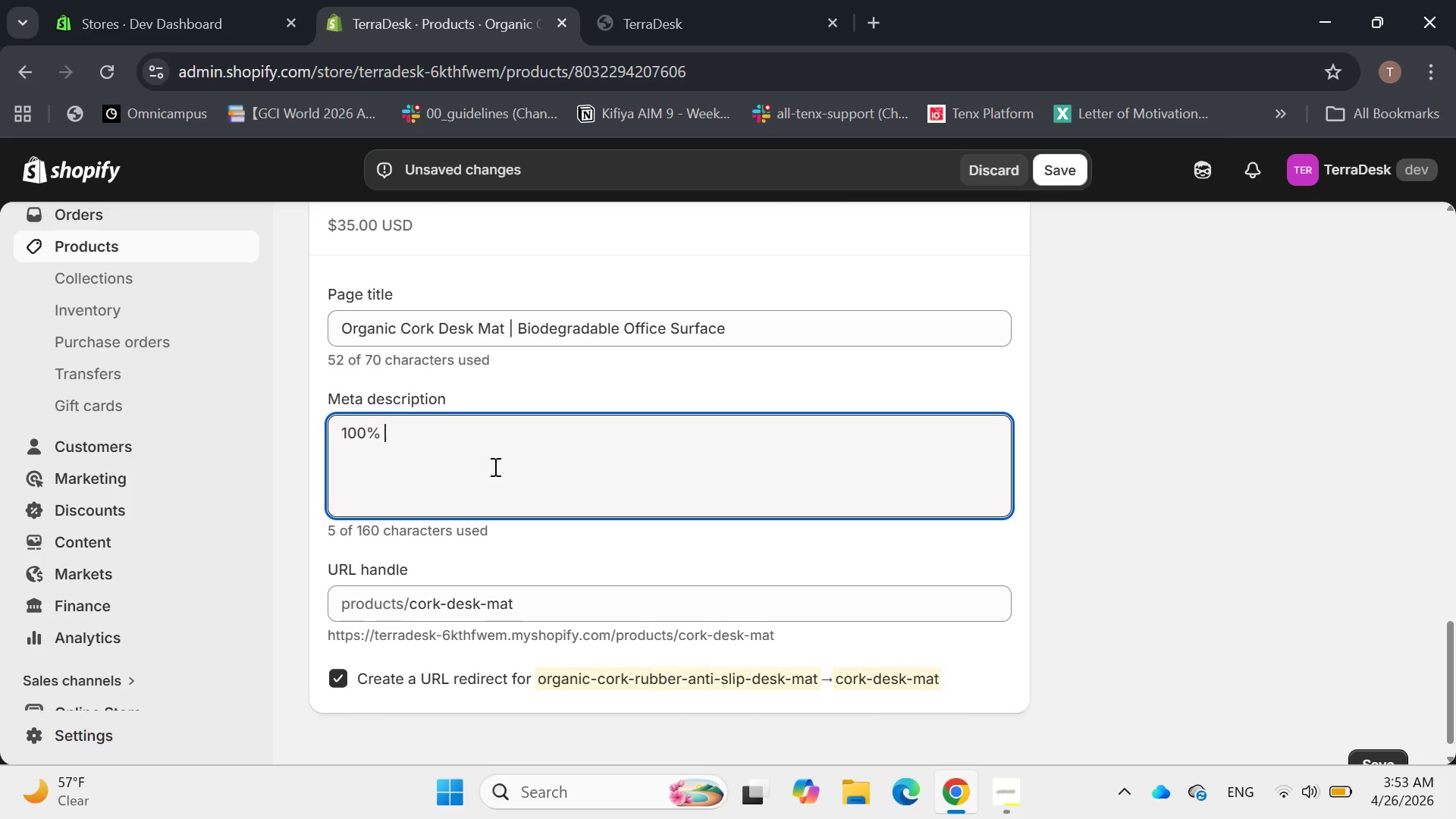 
type(compostable cork desk mat with natural rubber backing )
key(Backspace)
type(. Naturally antimicrobial and tempr)
key(Backspace)
type(erature )
key(Backspace)
type(-regulation)
 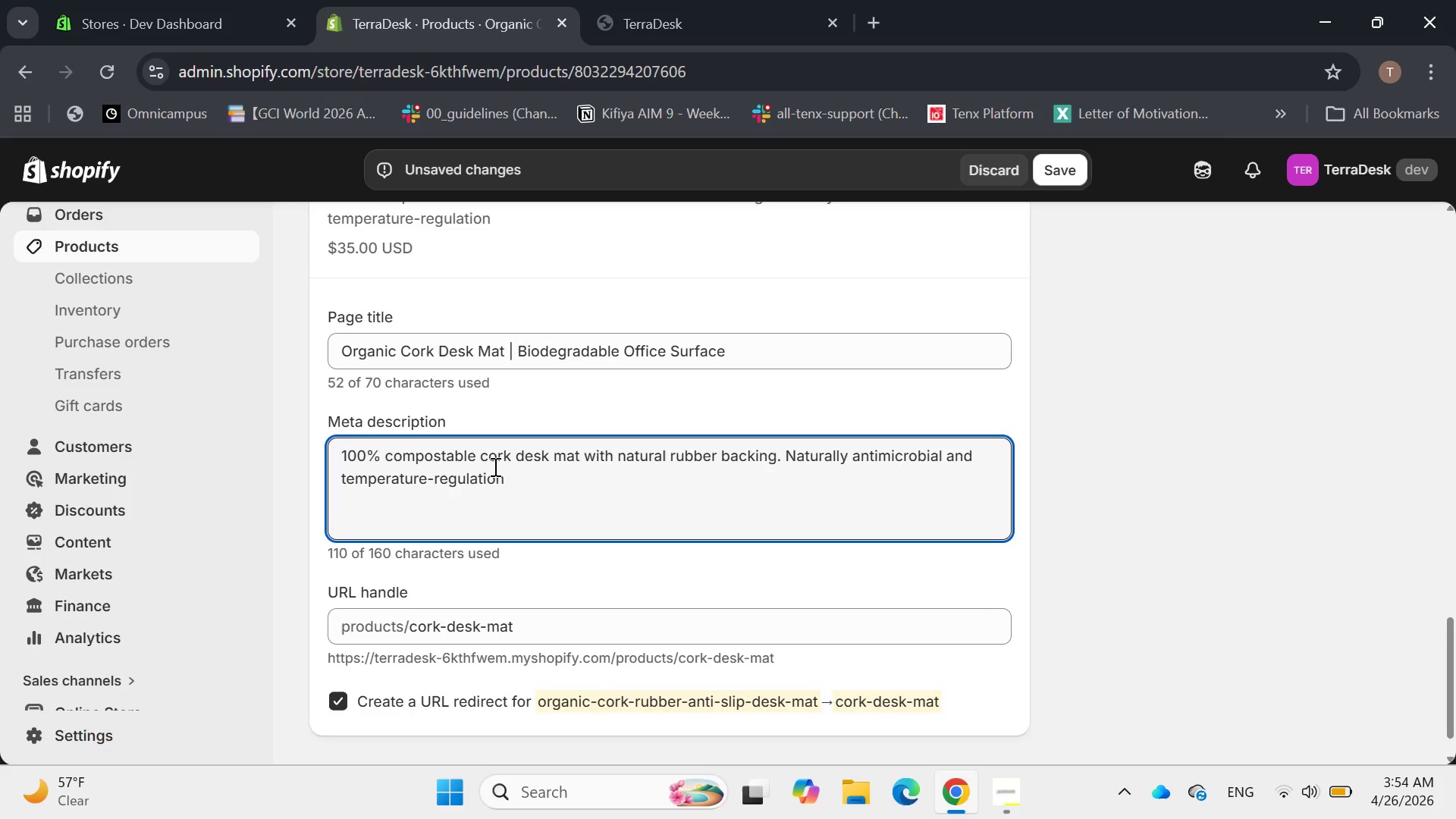 
key(Backspace)
key(Backspace)
type(ng )
 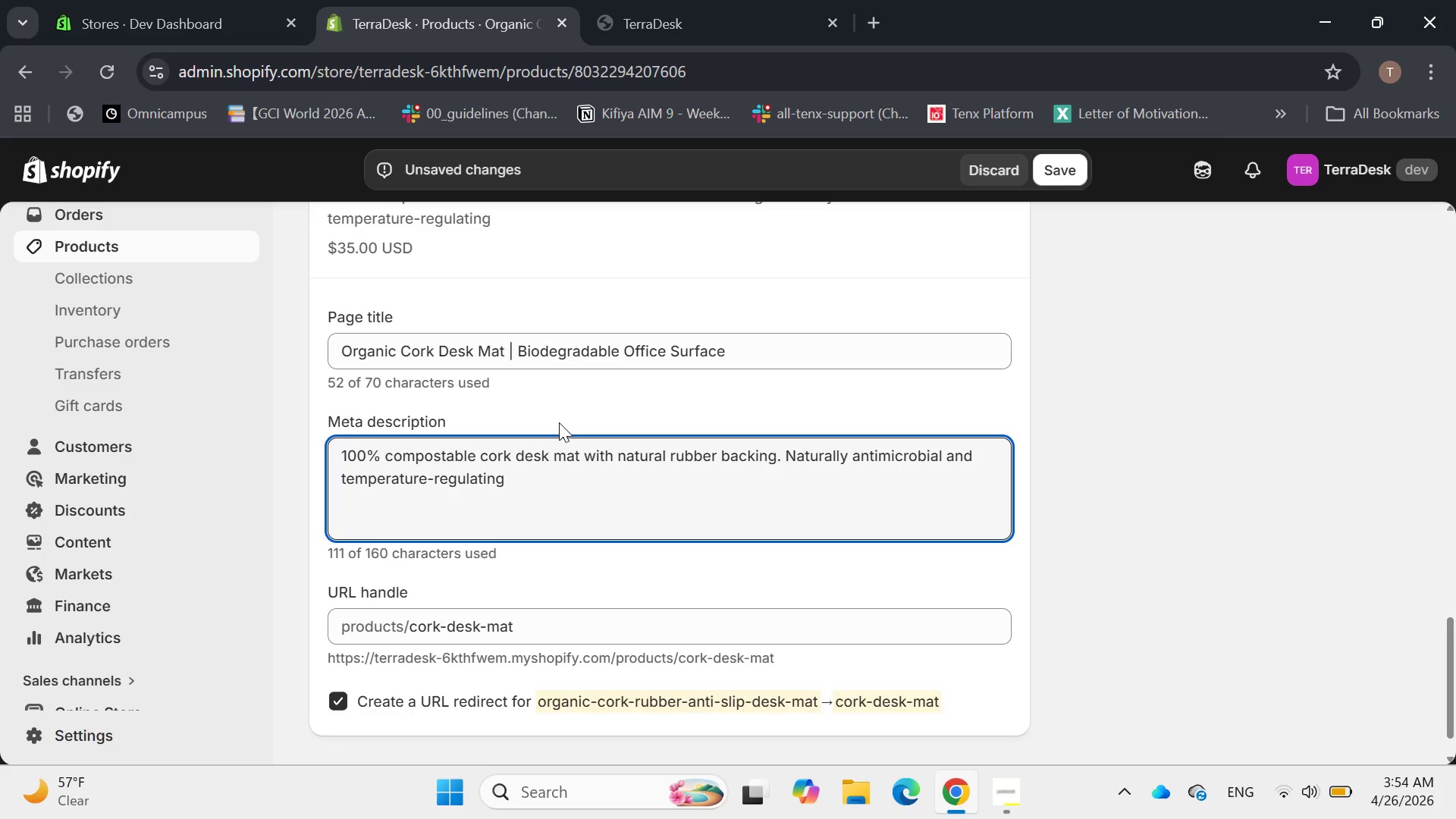 
type(for a plastic )
key(Backspace)
type(-free workspace.)
 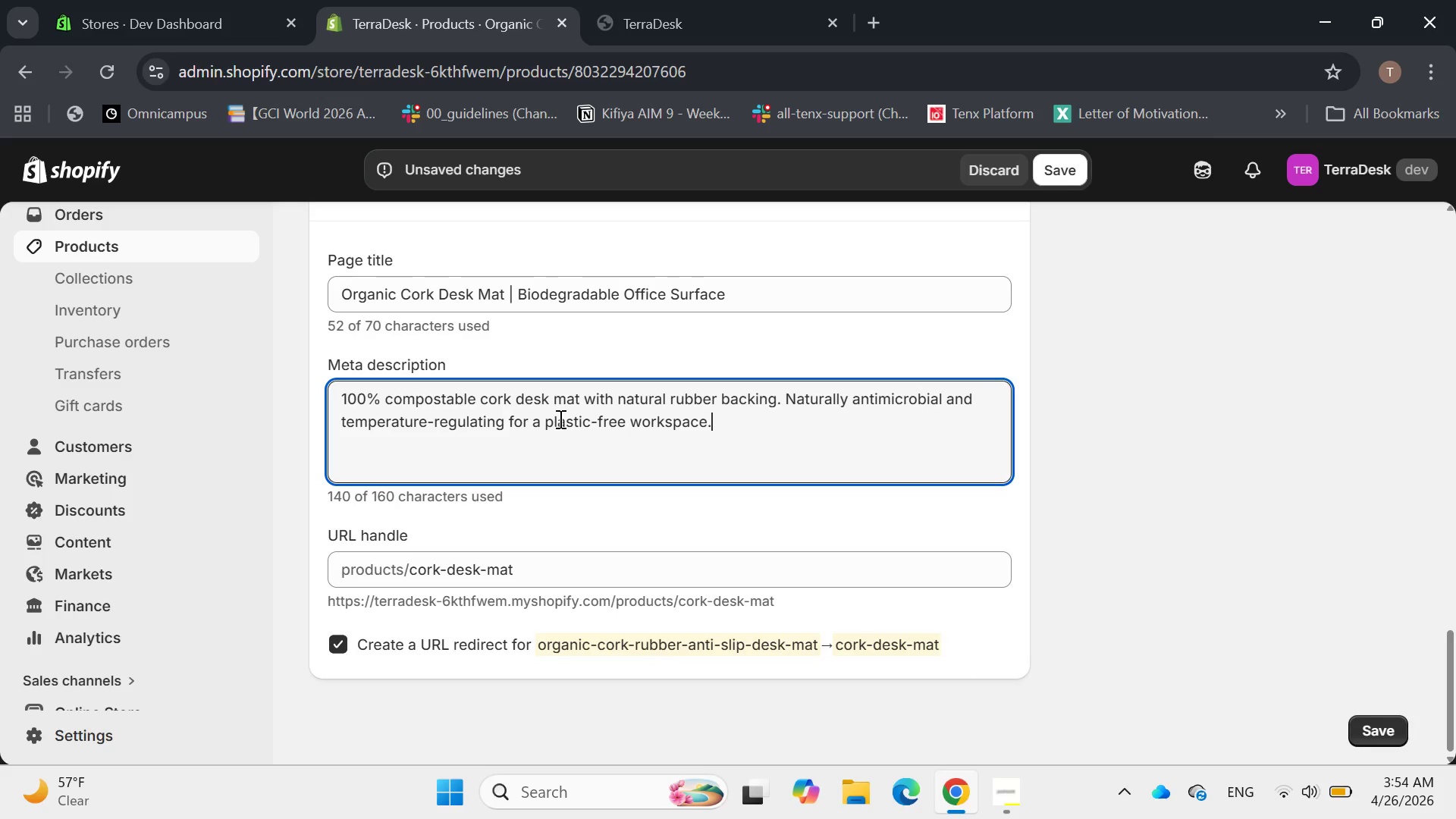 